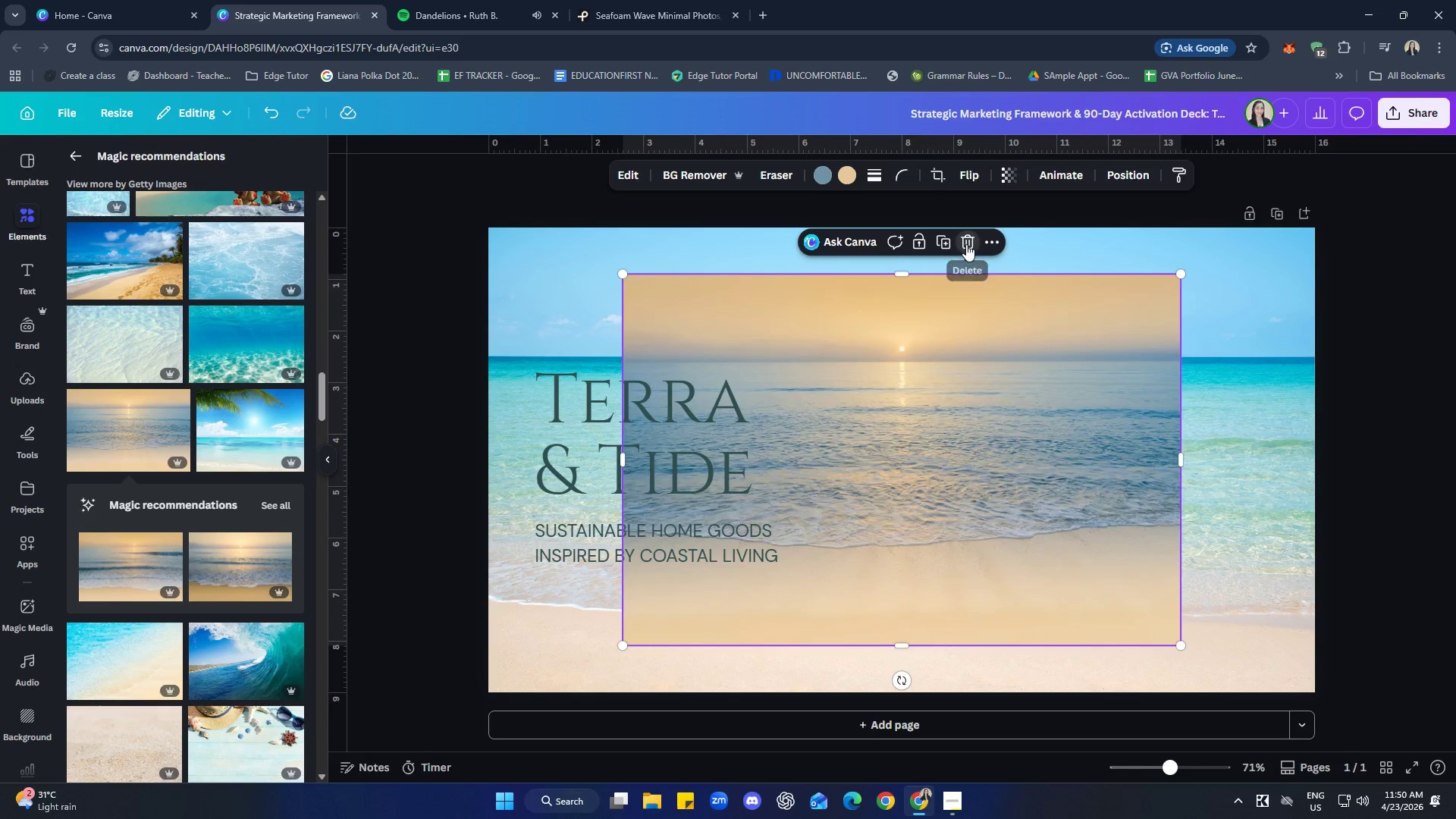 
scroll: coordinate [221, 504], scroll_direction: down, amount: 7.0
 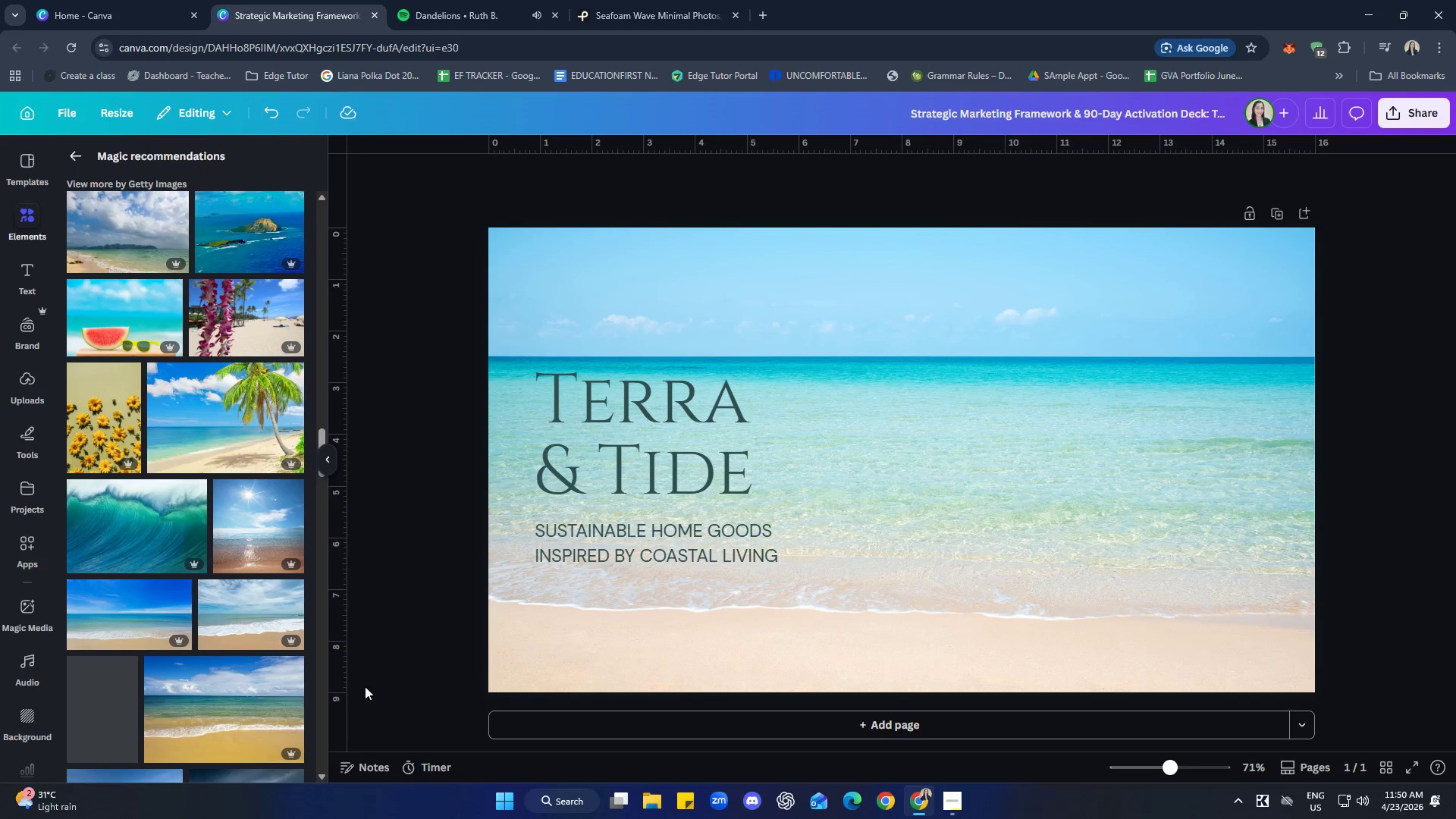 
left_click([943, 802])